 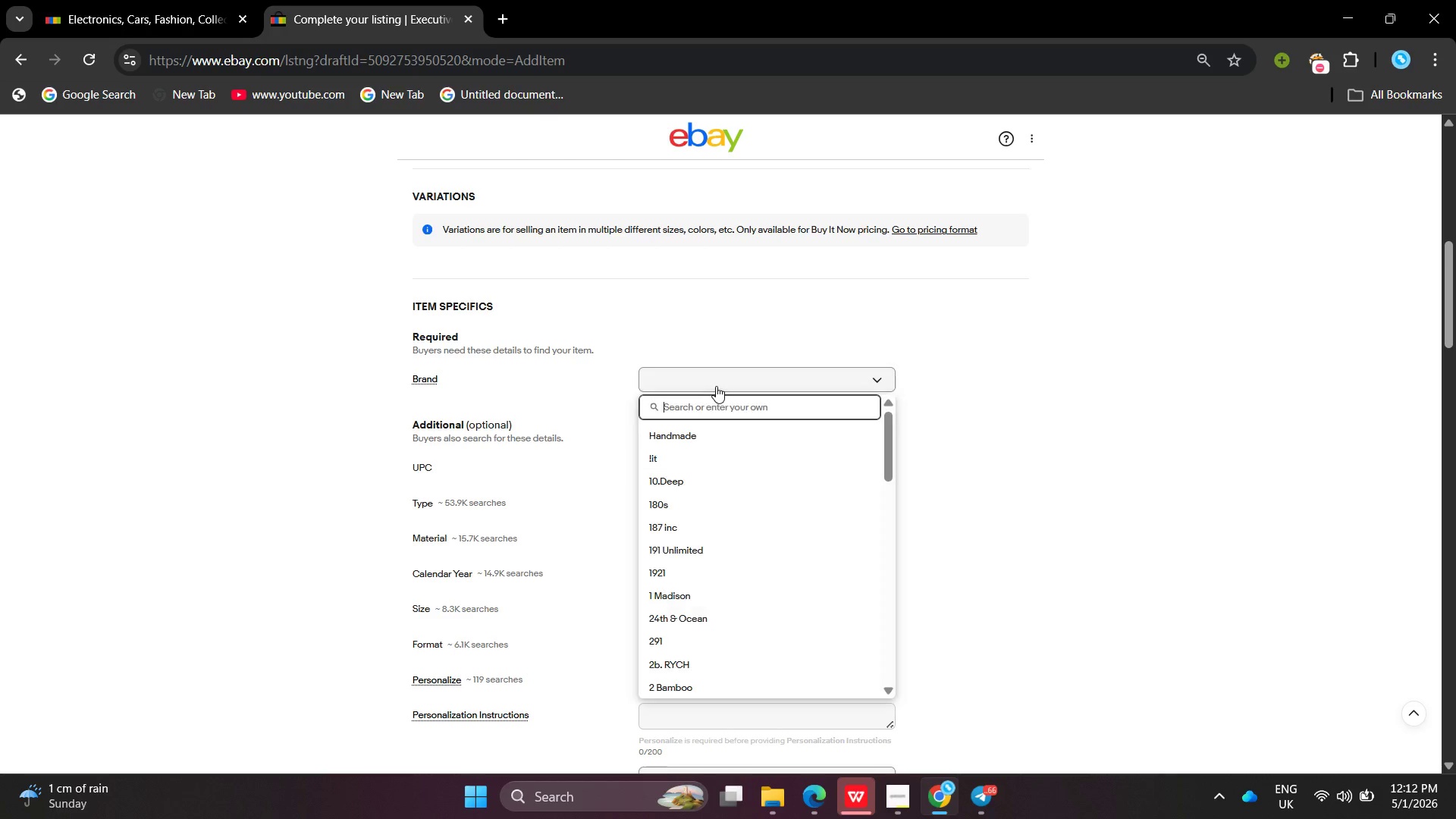 
type(Vanguard Strategy Partners )
 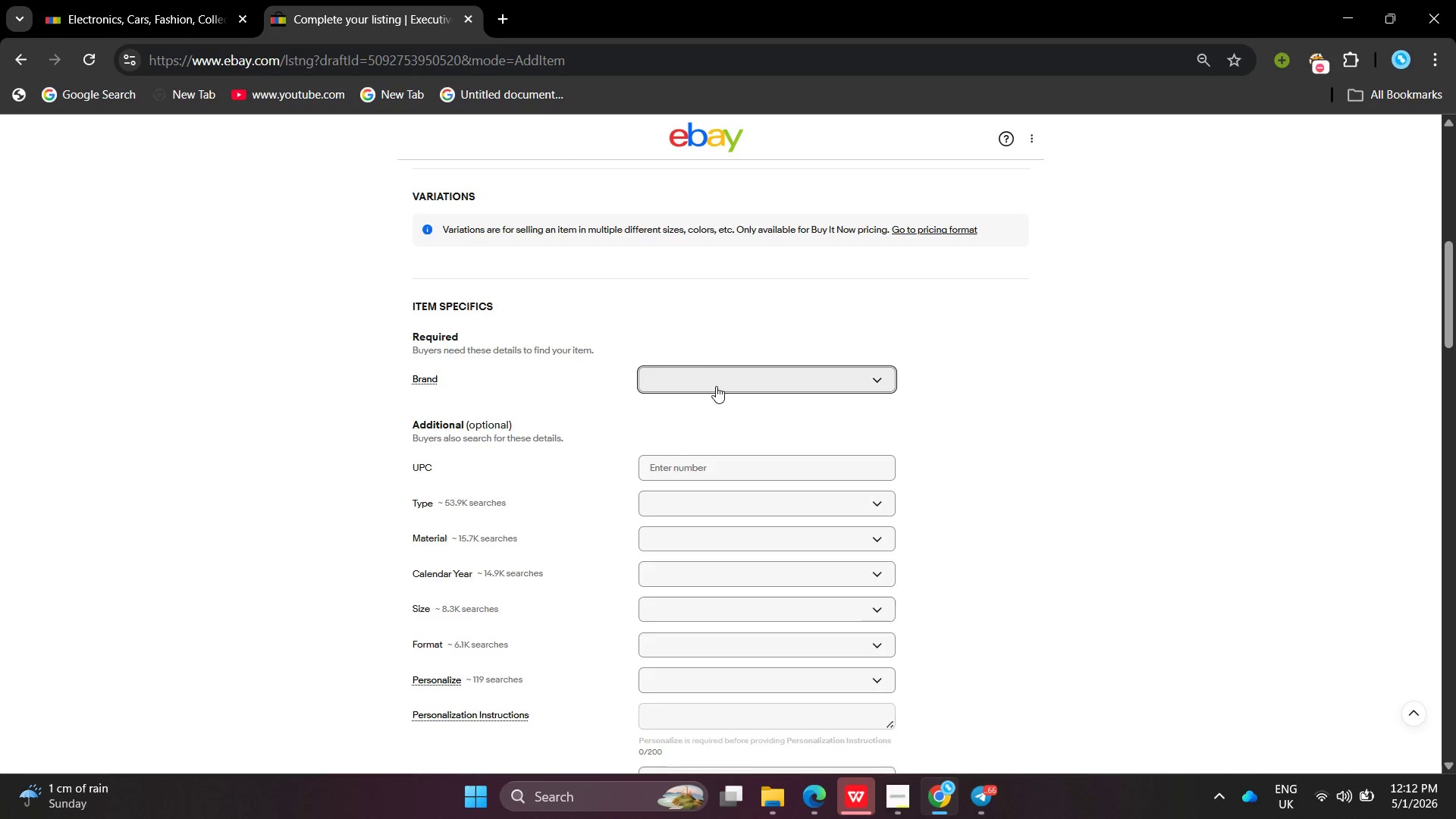 
key(Enter)
 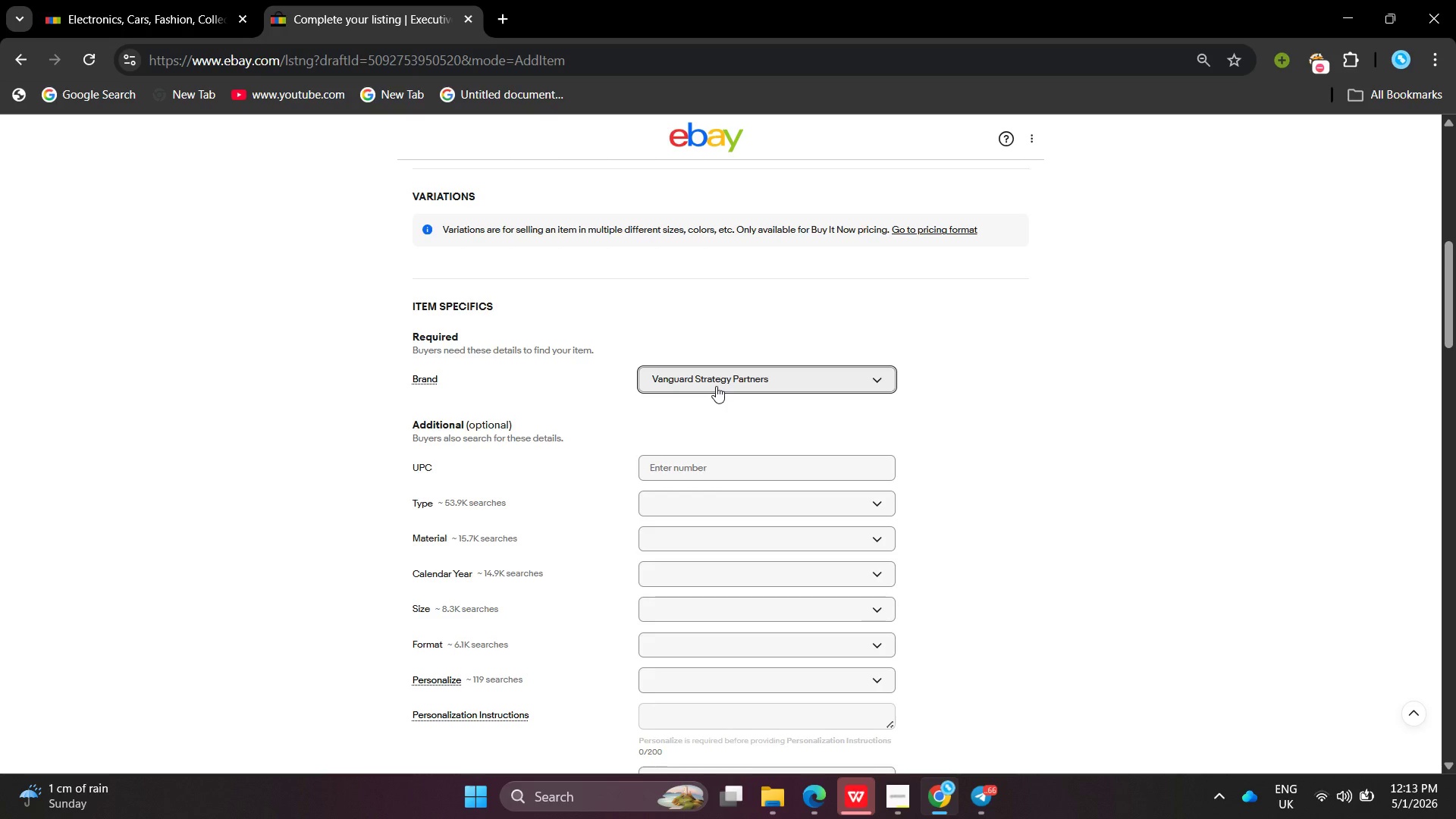 
wait(7.42)
 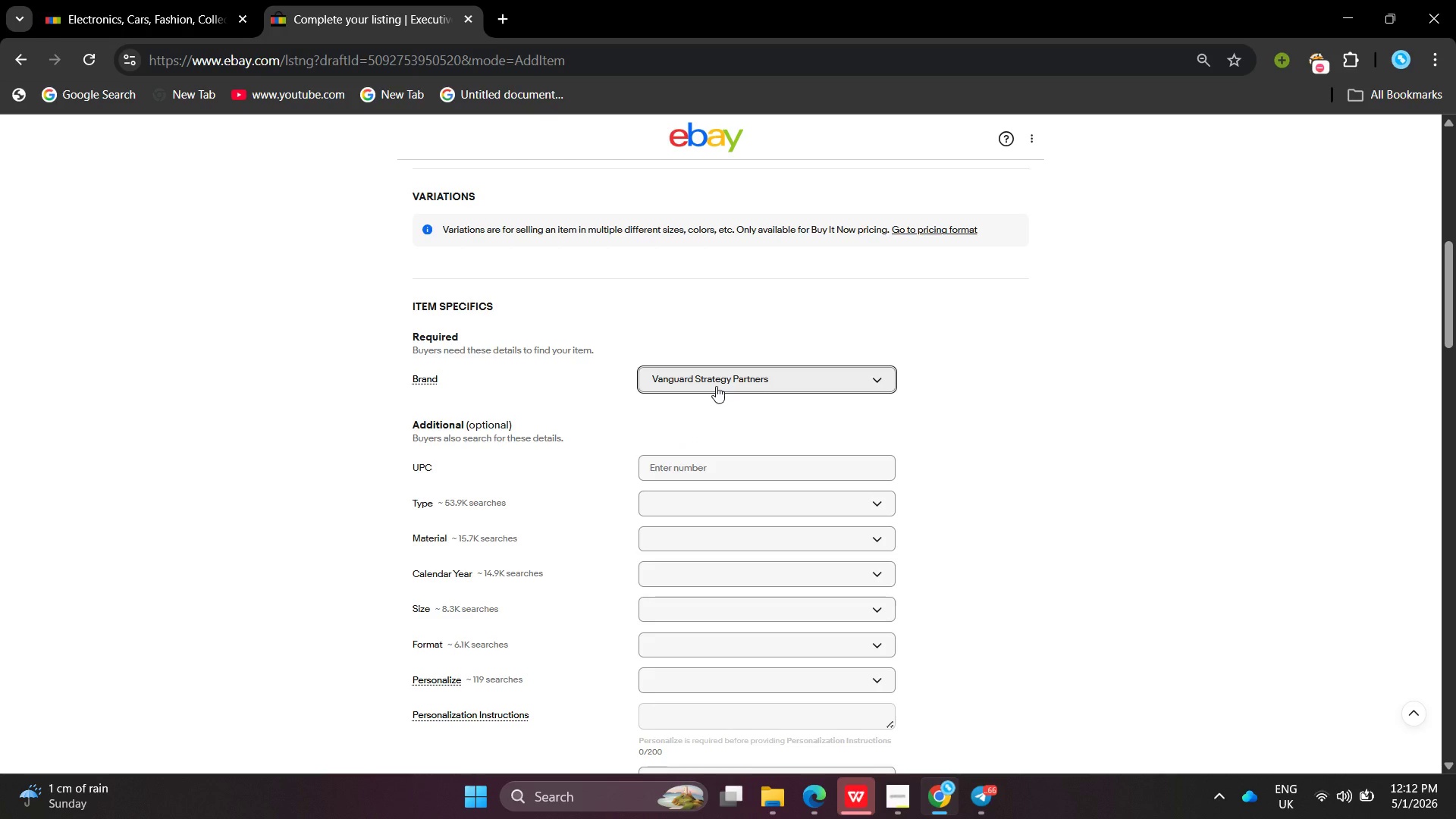 
left_click([703, 512])
 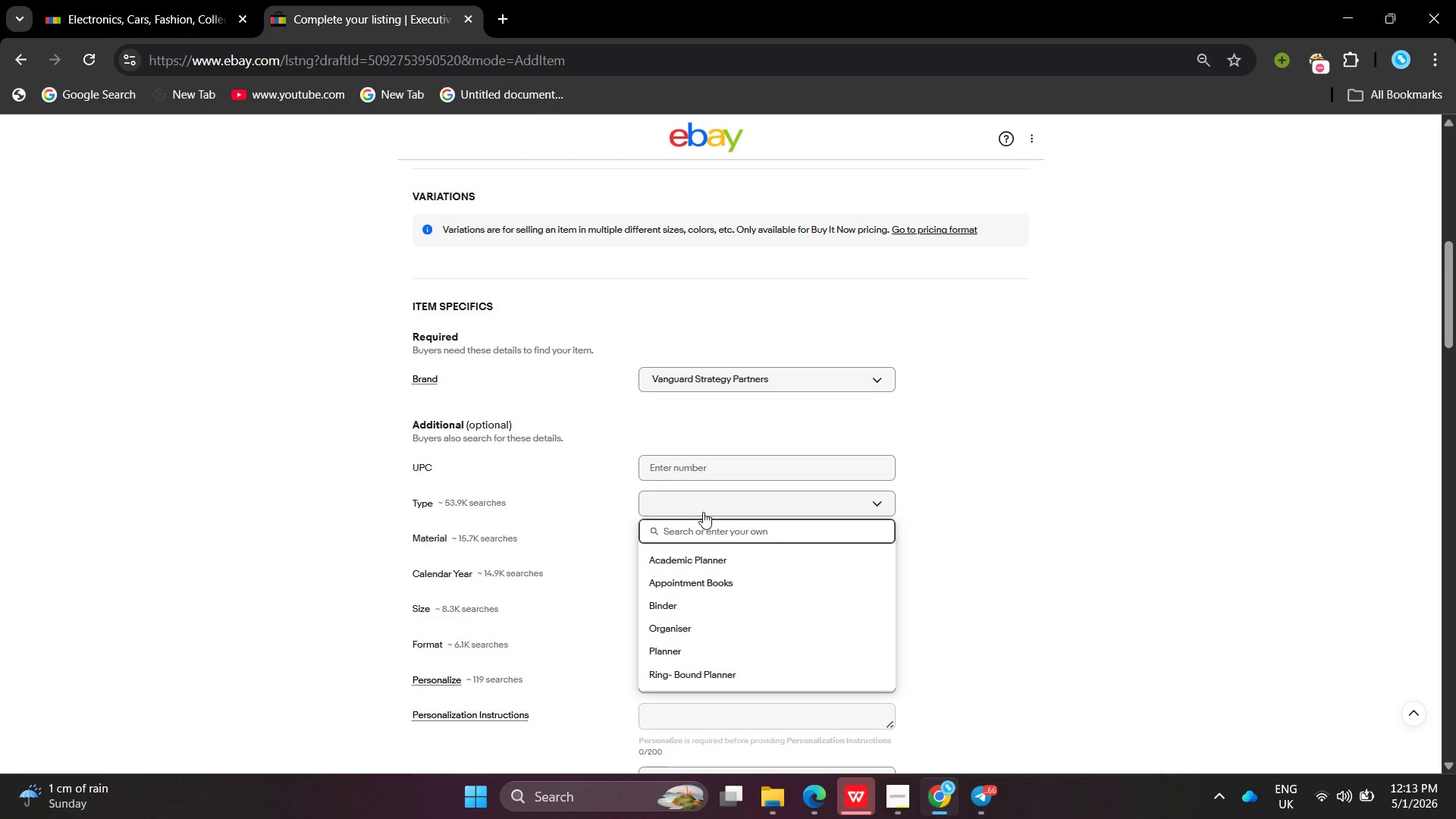 
type(Pka)
key(Backspace)
key(Backspace)
type(lanner )
 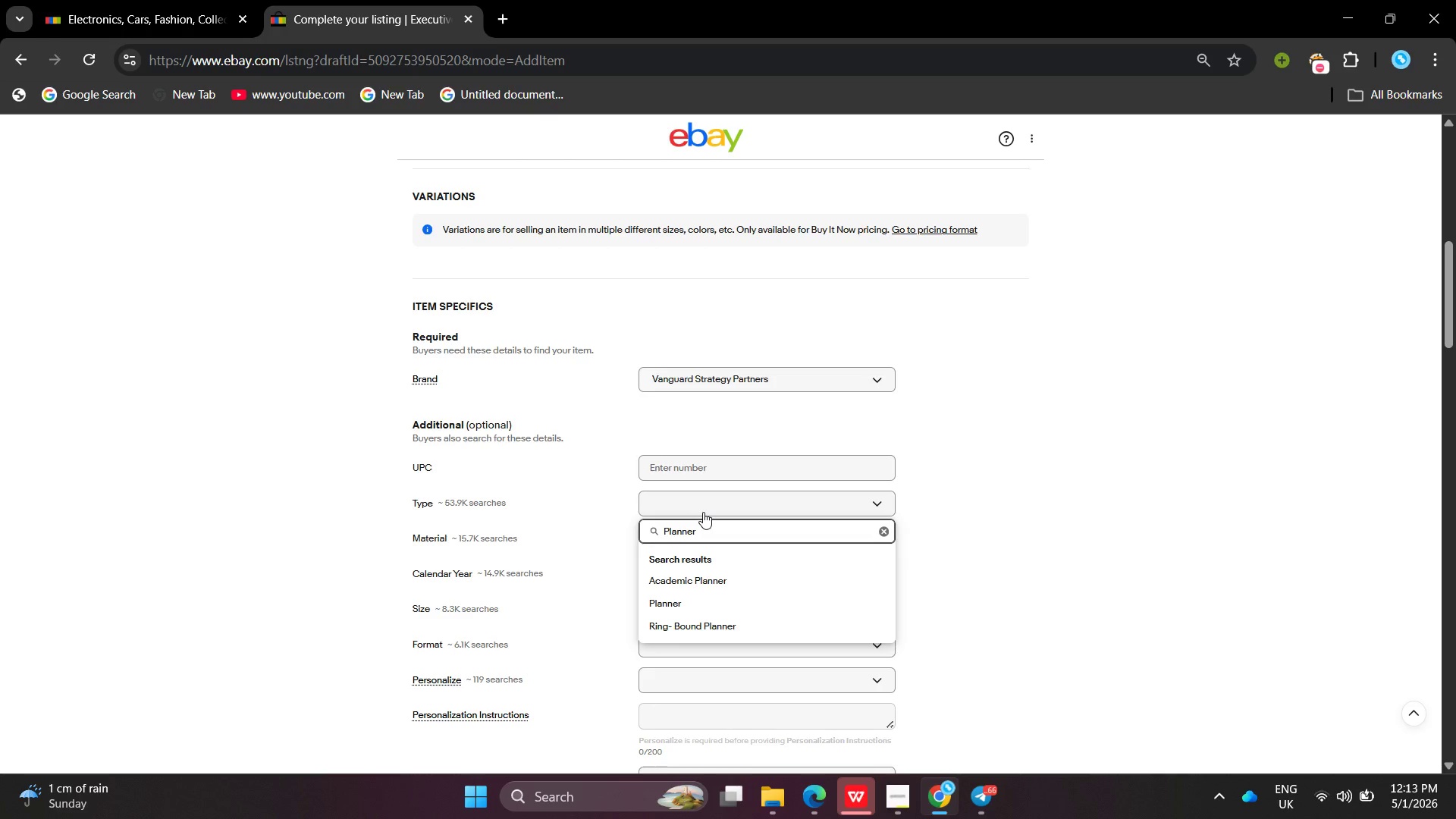 
key(Slash)
 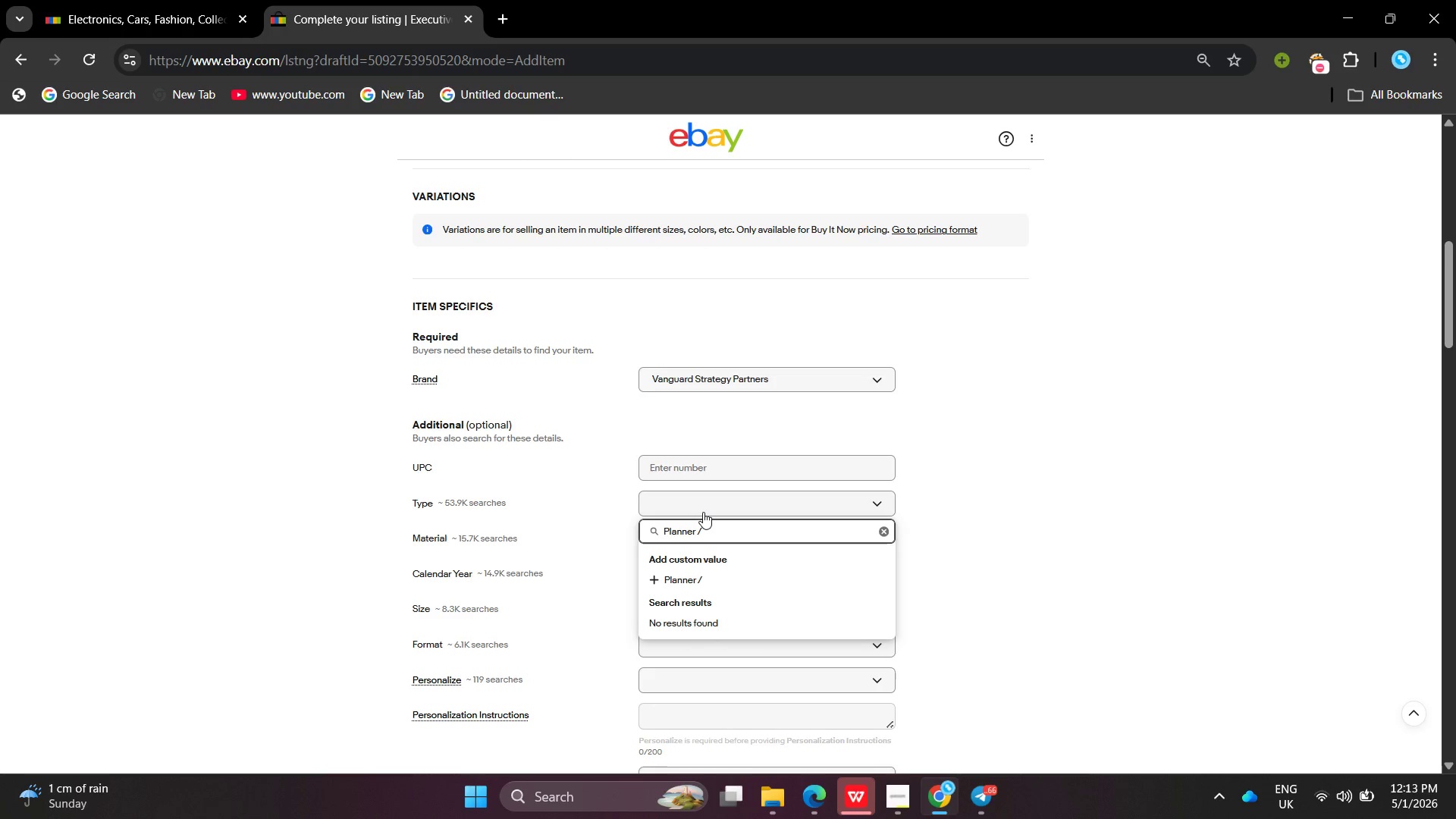 
wait(6.28)
 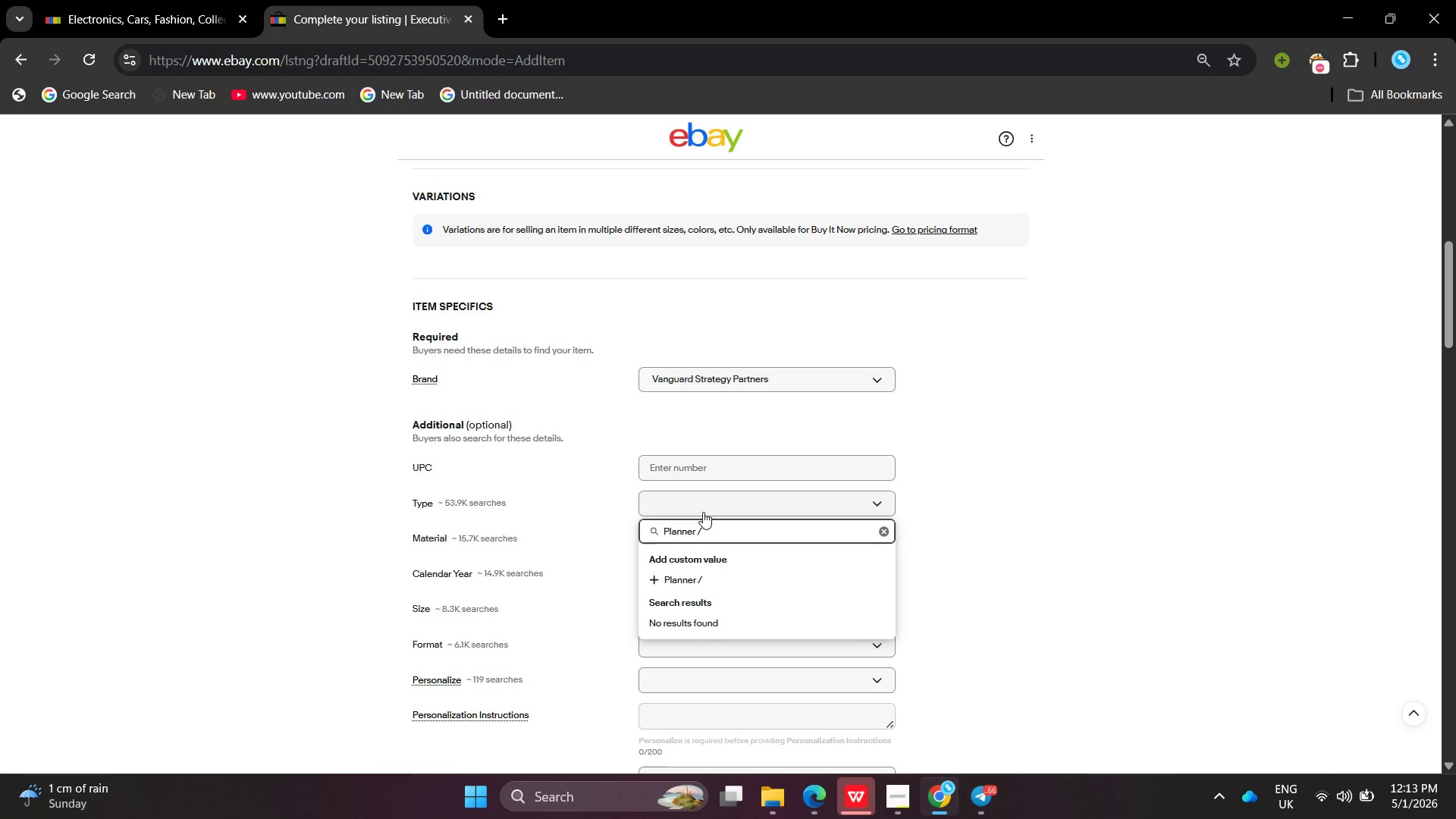 
left_click([883, 802])